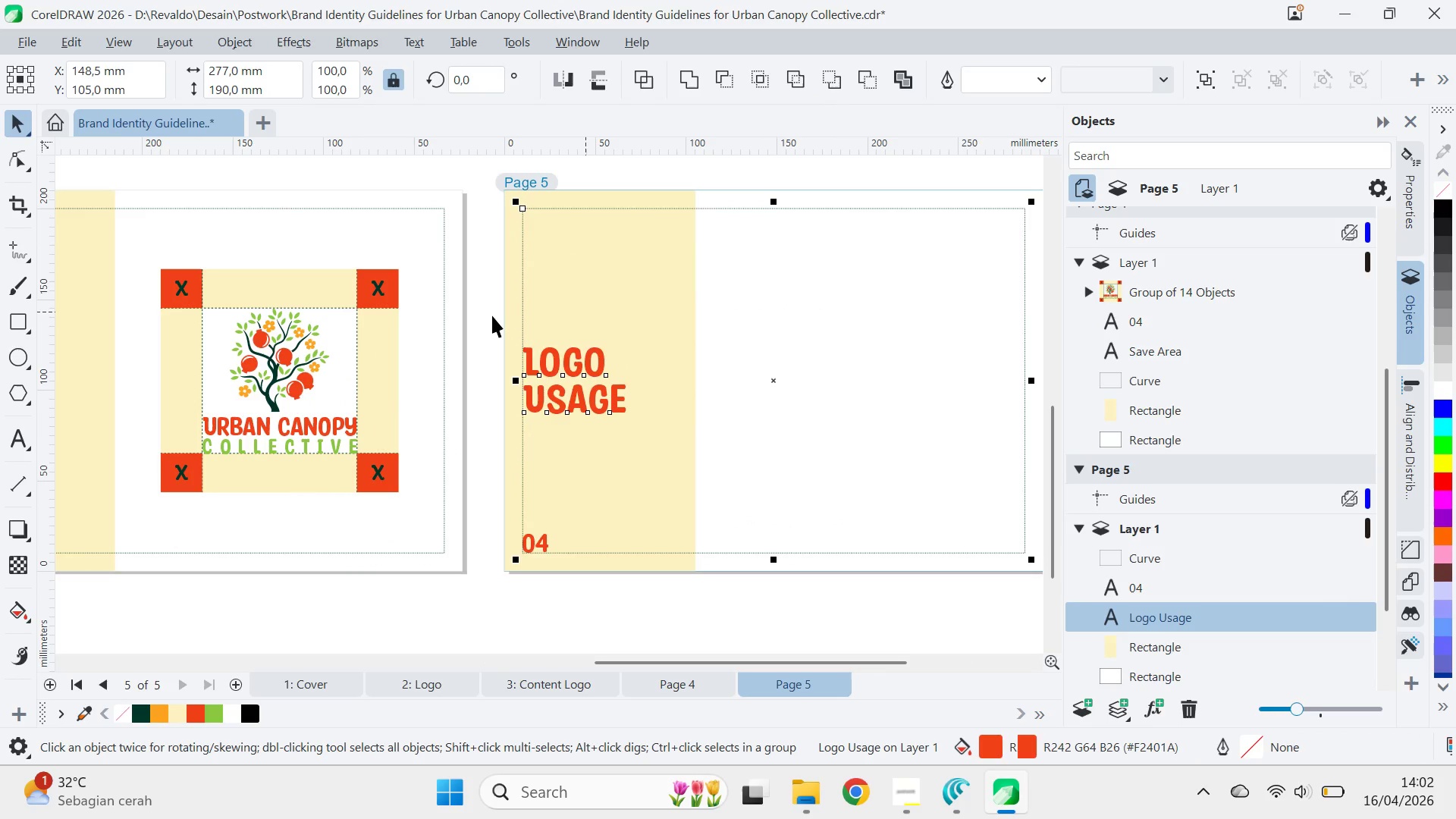 
left_click([490, 315])
 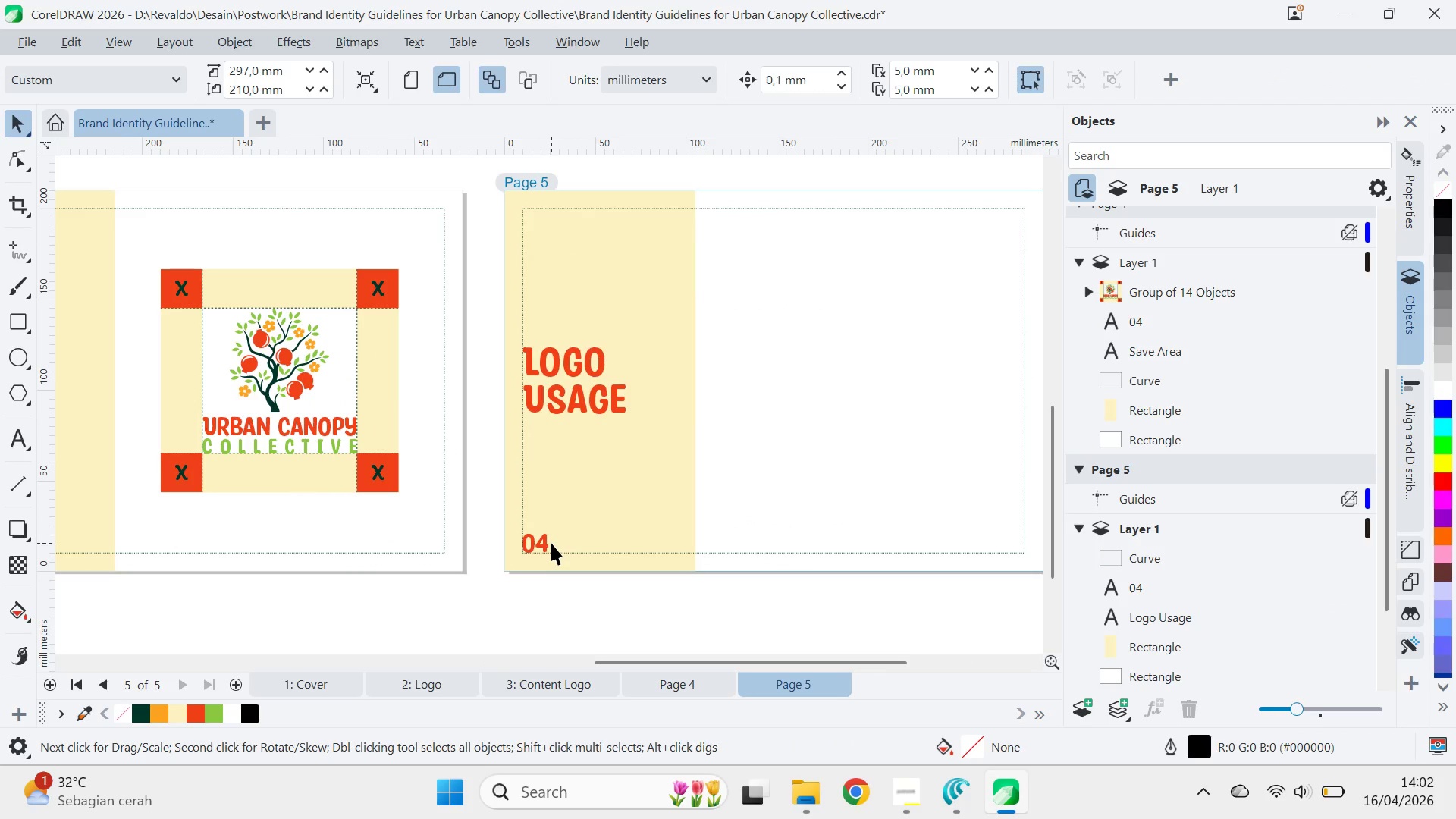 
left_click([551, 542])
 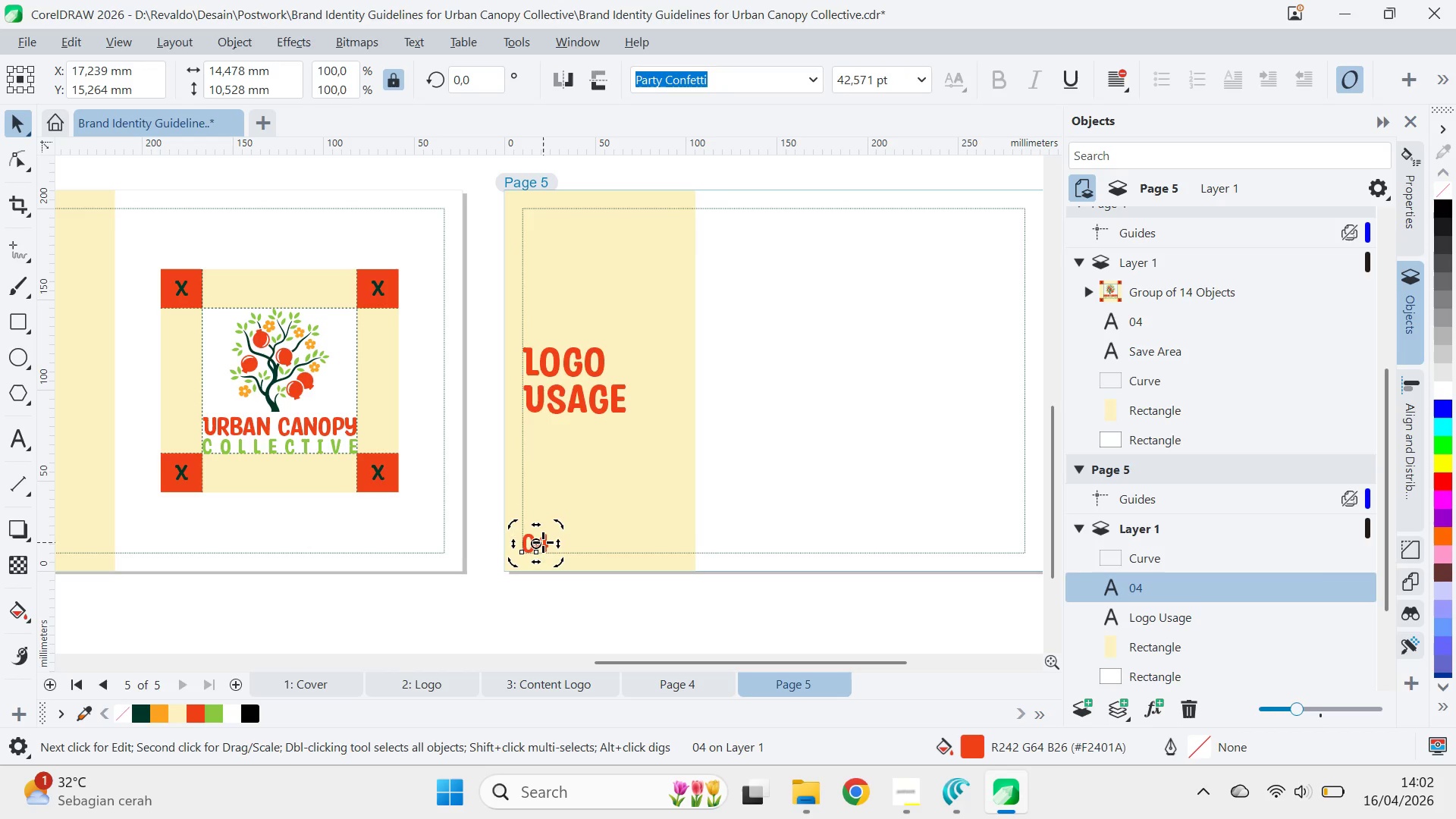 
double_click([543, 542])
 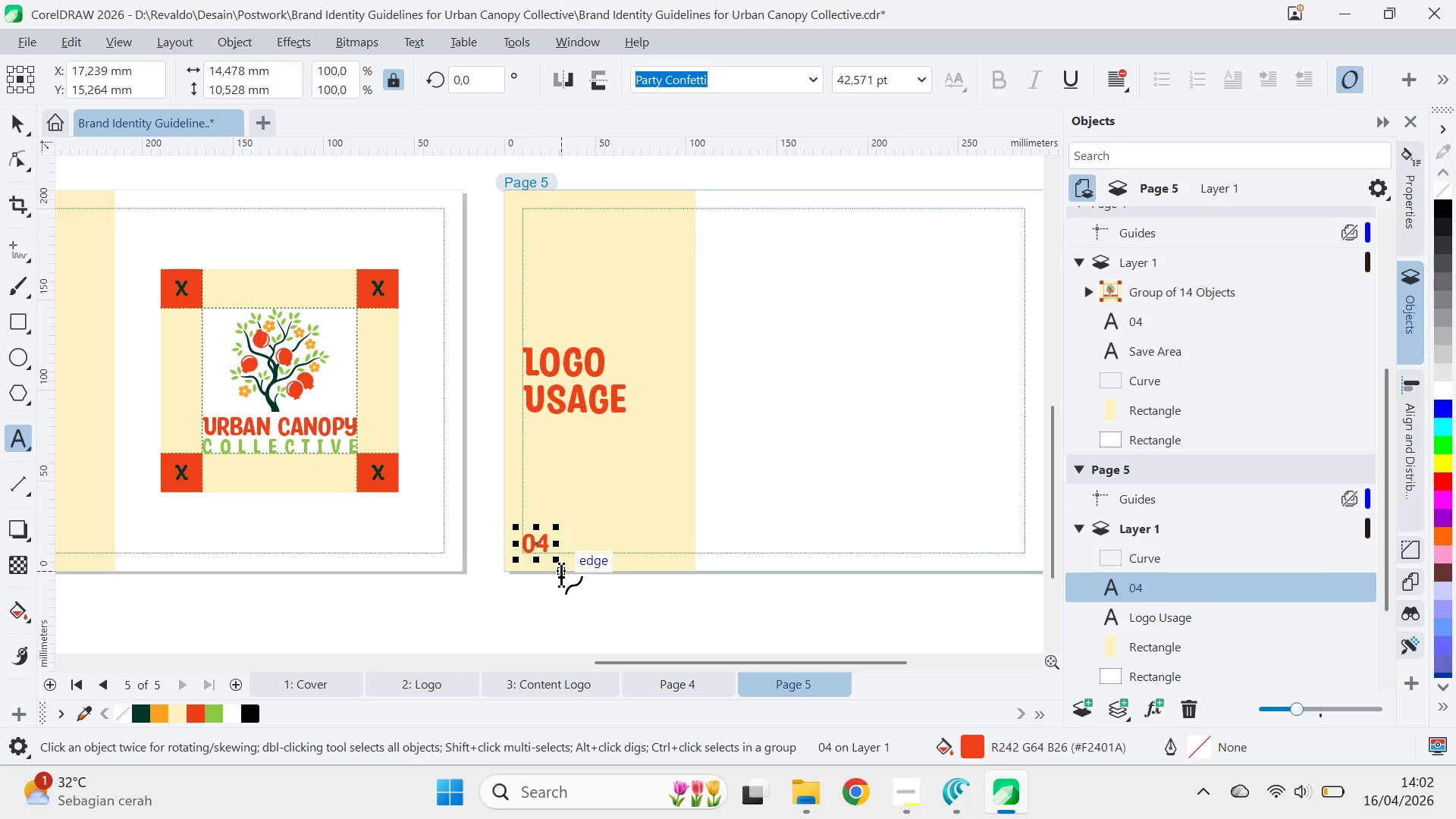 
key(Backspace)
 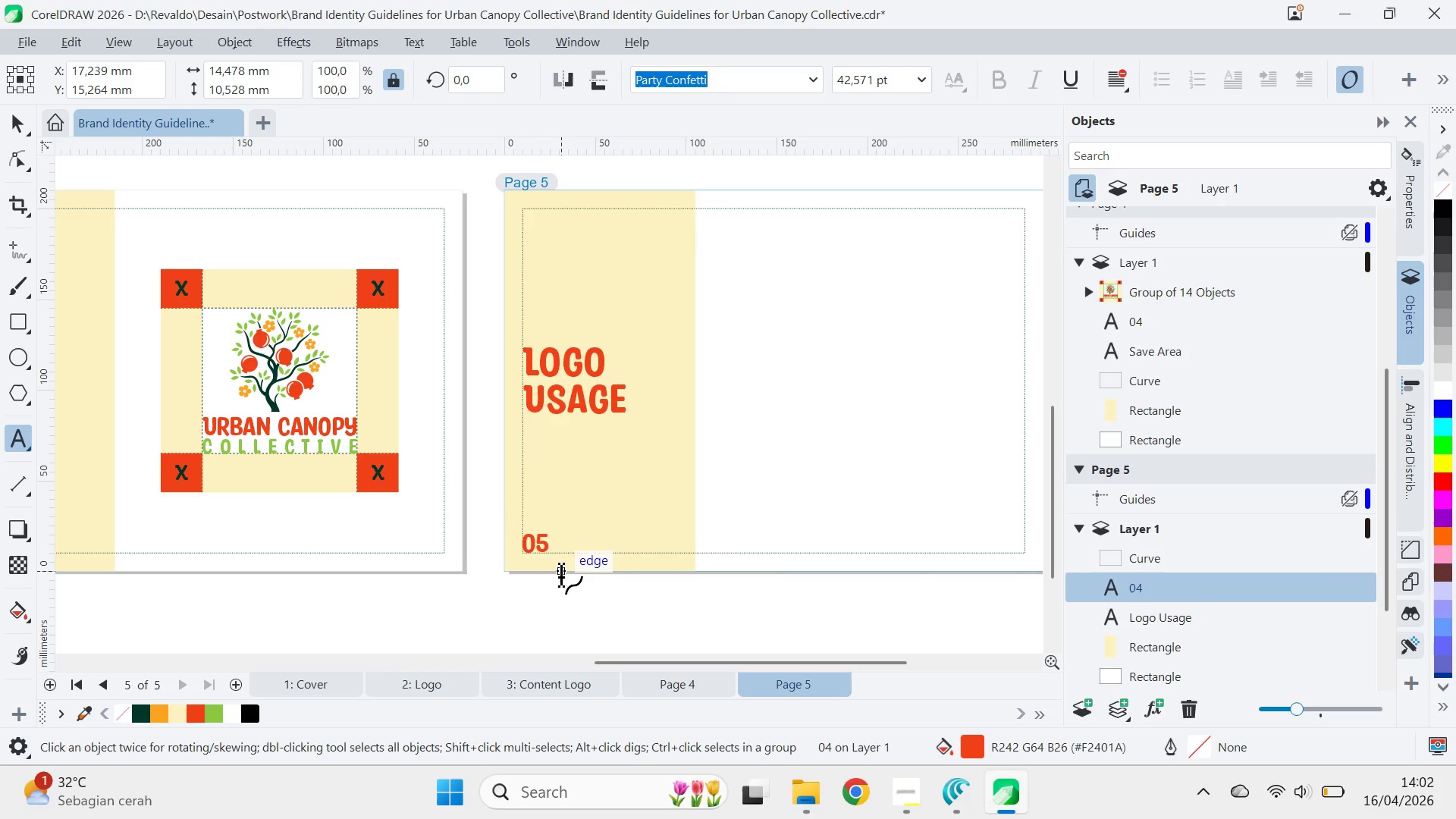 
key(5)
 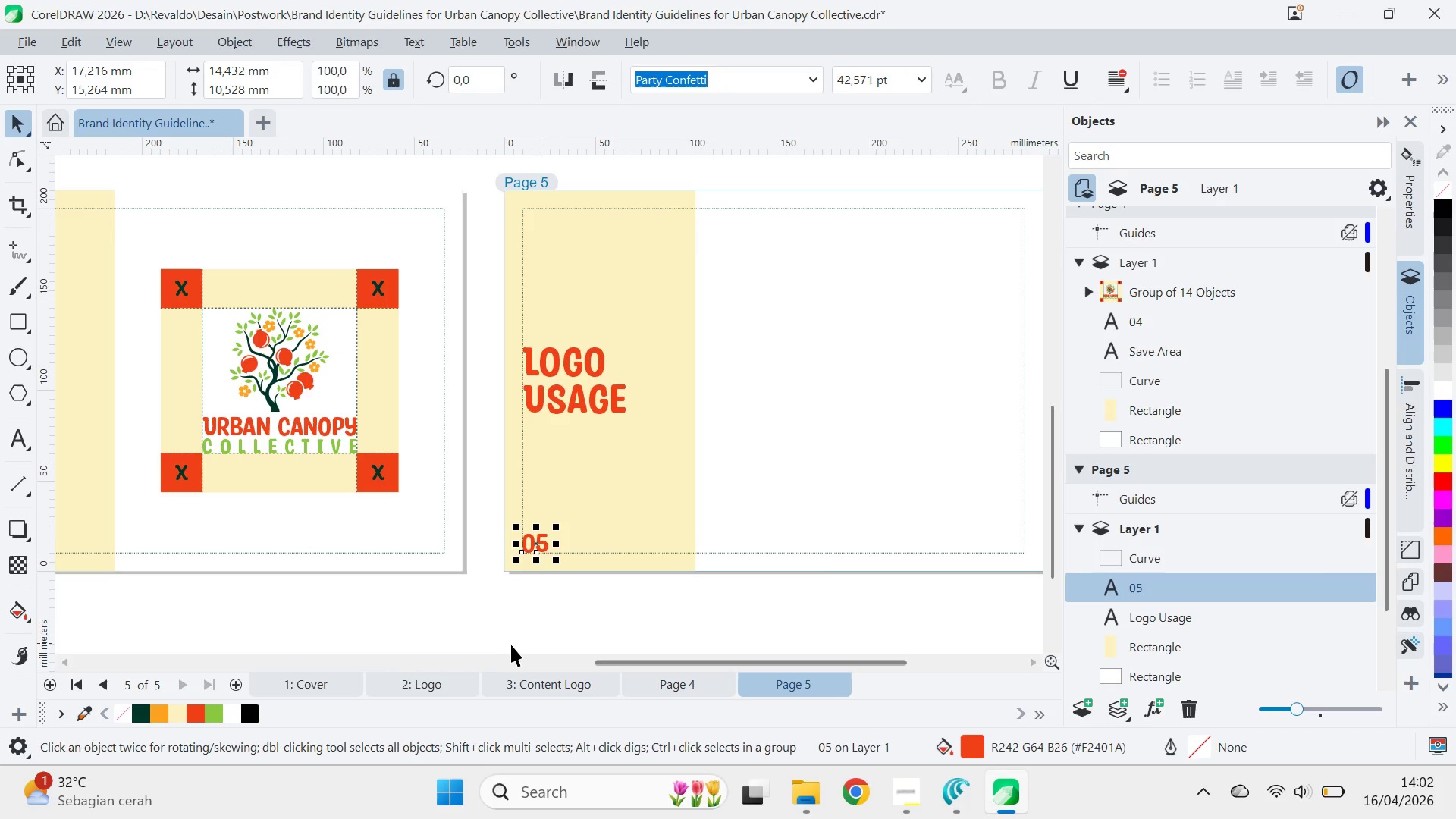 
key(Q)
 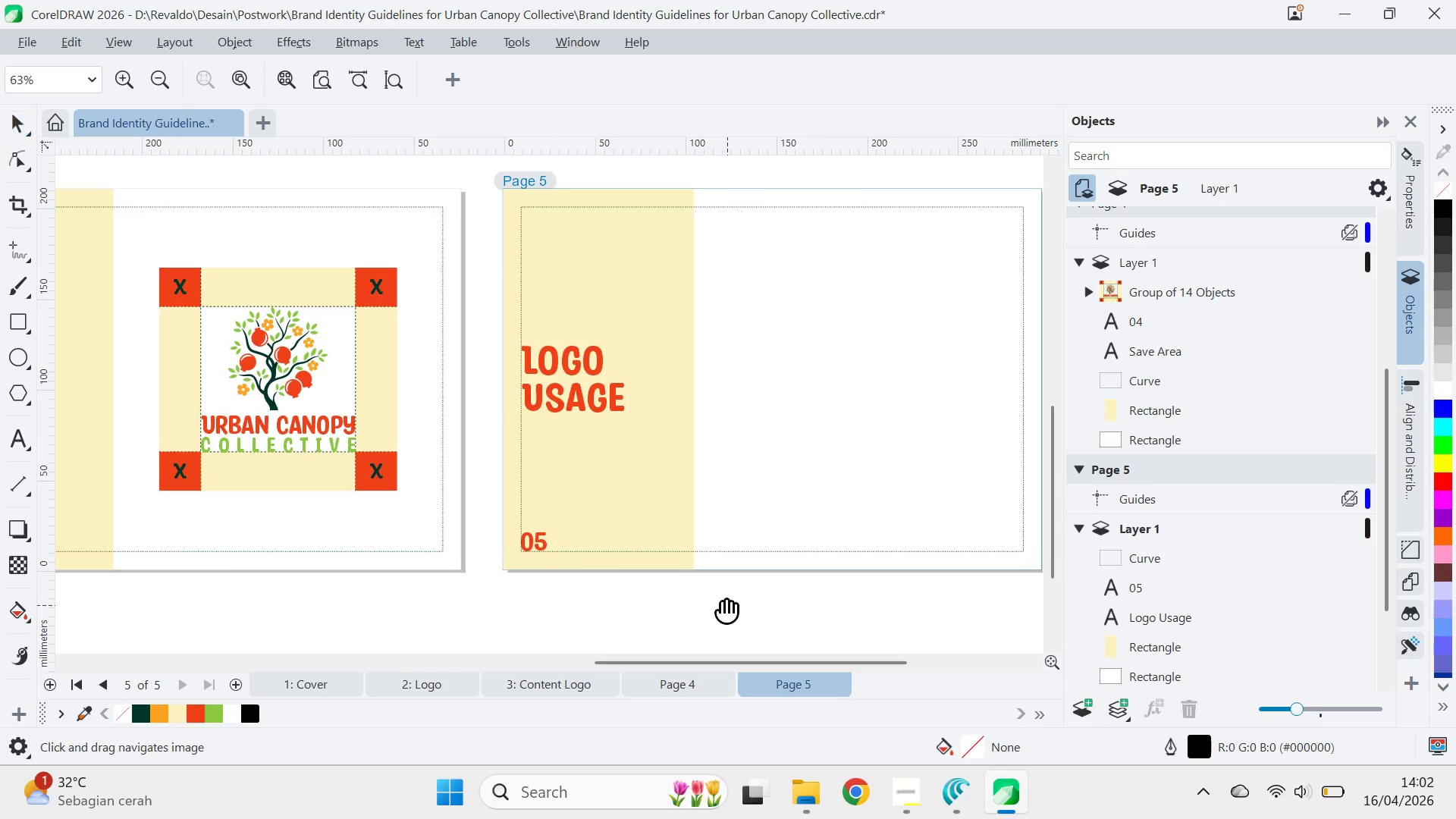 
left_click_drag(start_coordinate=[727, 605], to_coordinate=[515, 579])
 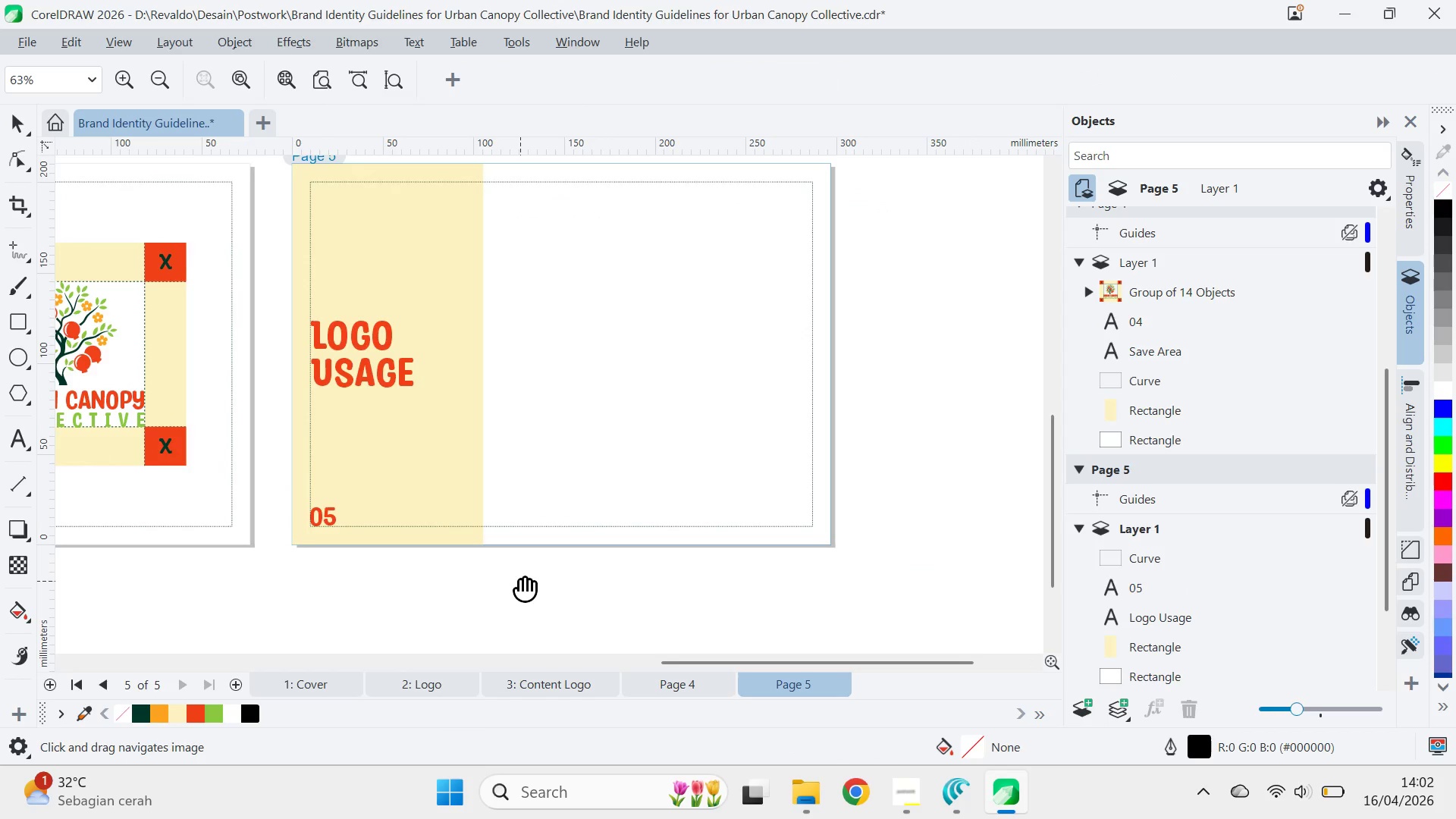 
left_click_drag(start_coordinate=[520, 581], to_coordinate=[834, 585])
 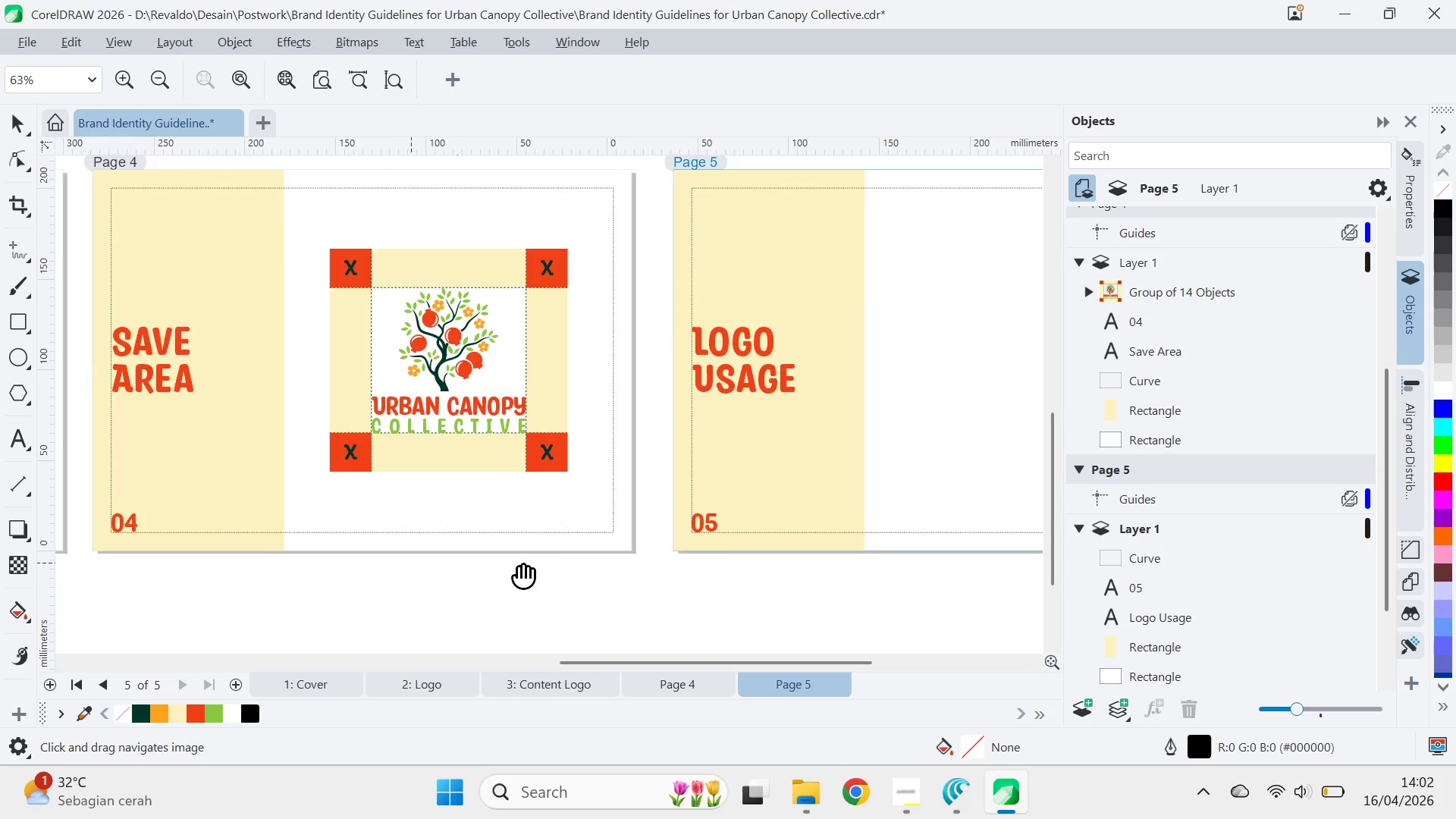 
left_click_drag(start_coordinate=[390, 561], to_coordinate=[883, 563])
 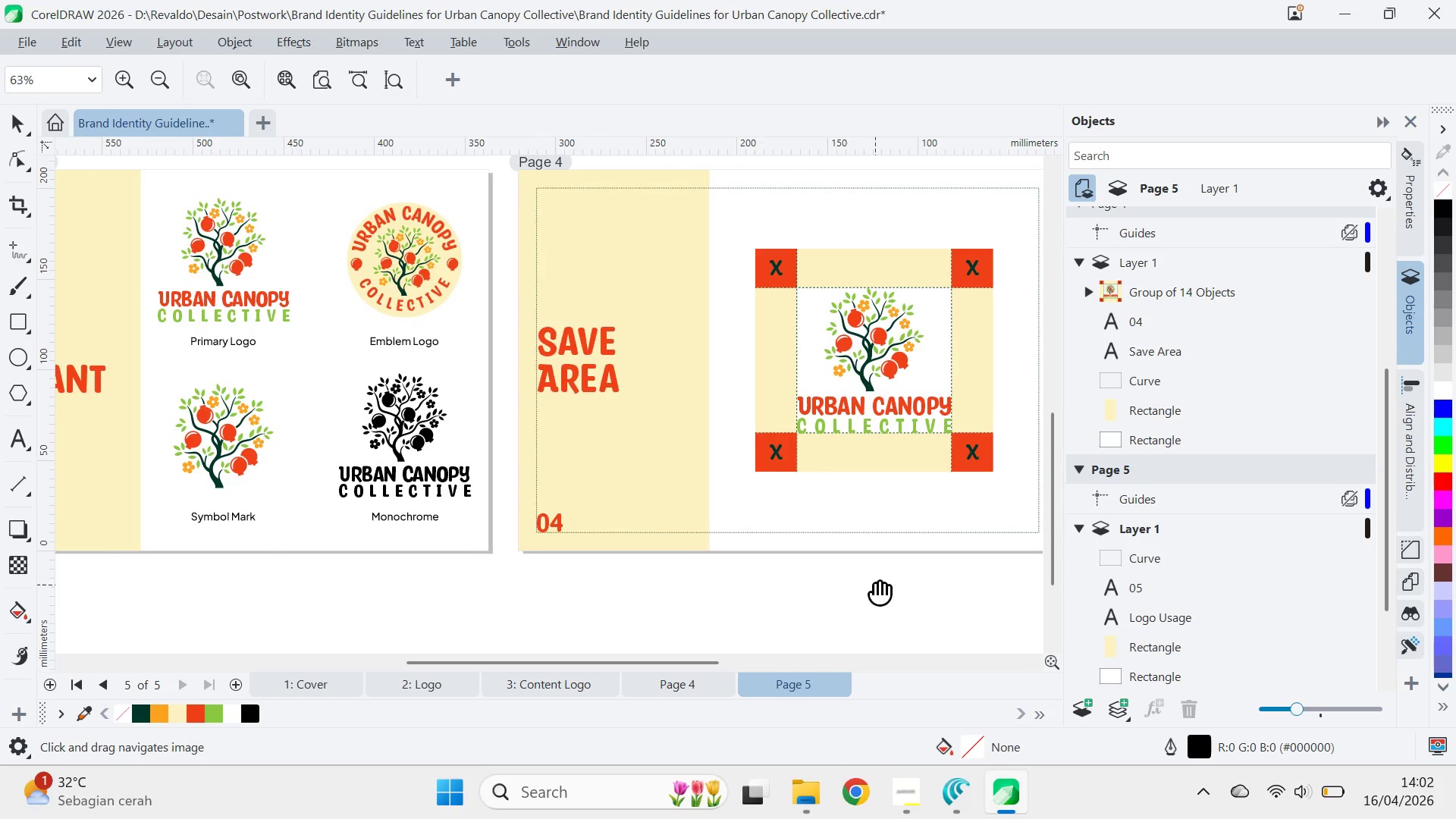 
left_click_drag(start_coordinate=[875, 585], to_coordinate=[67, 600])
 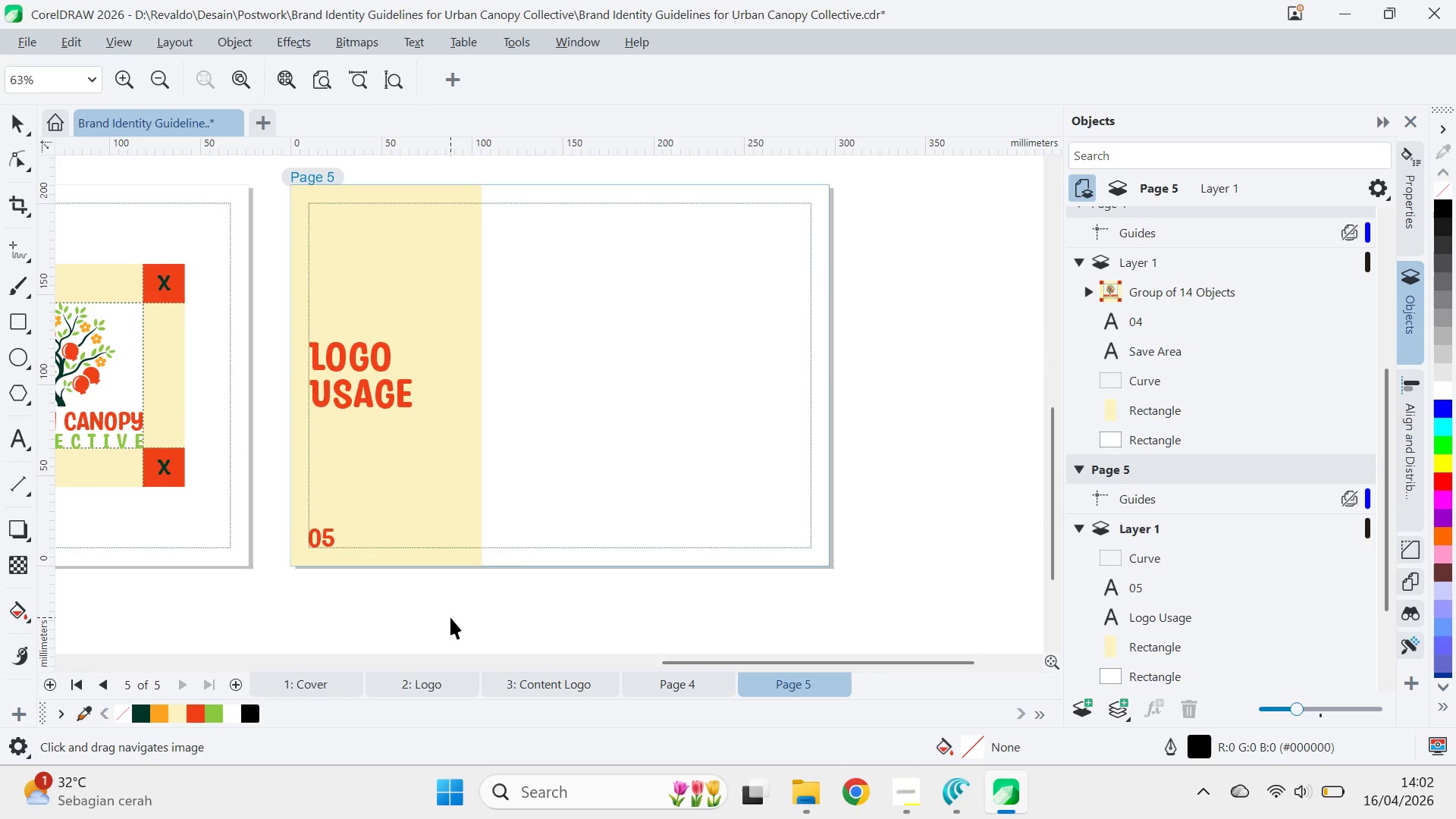 
key(V)
 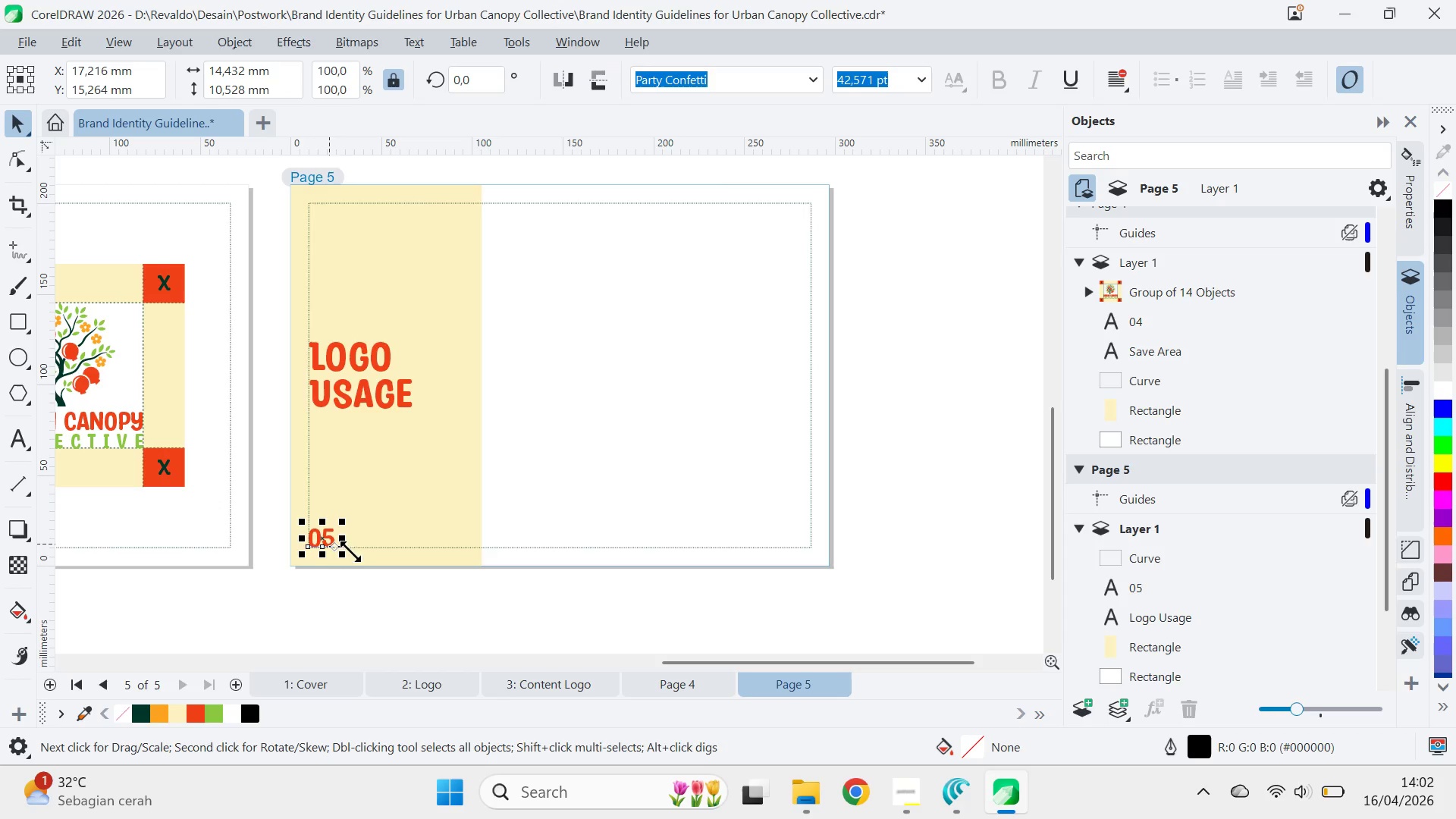 
hold_key(key=ShiftLeft, duration=0.34)
left_click([385, 544])
 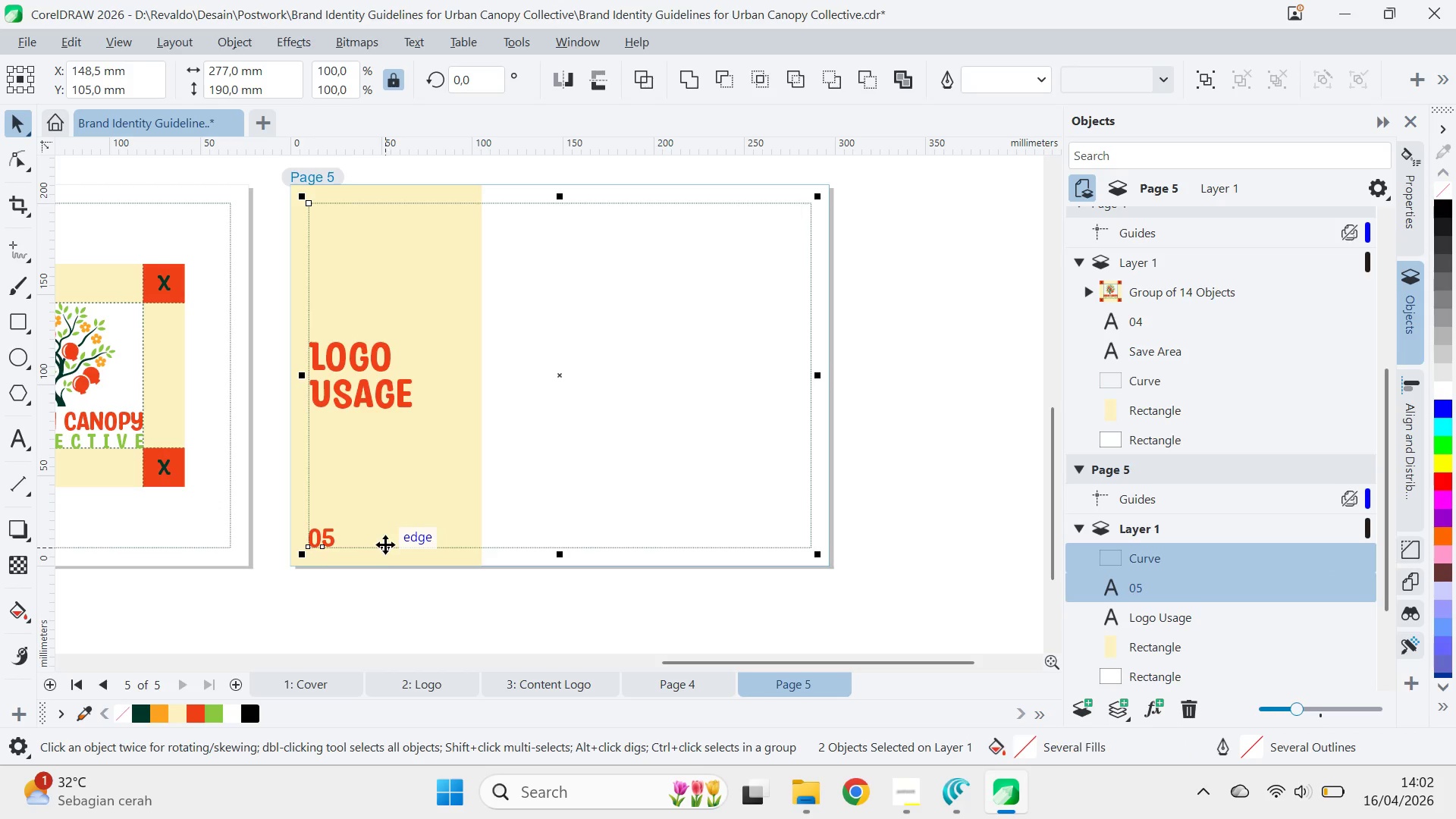 
type(bvb)
 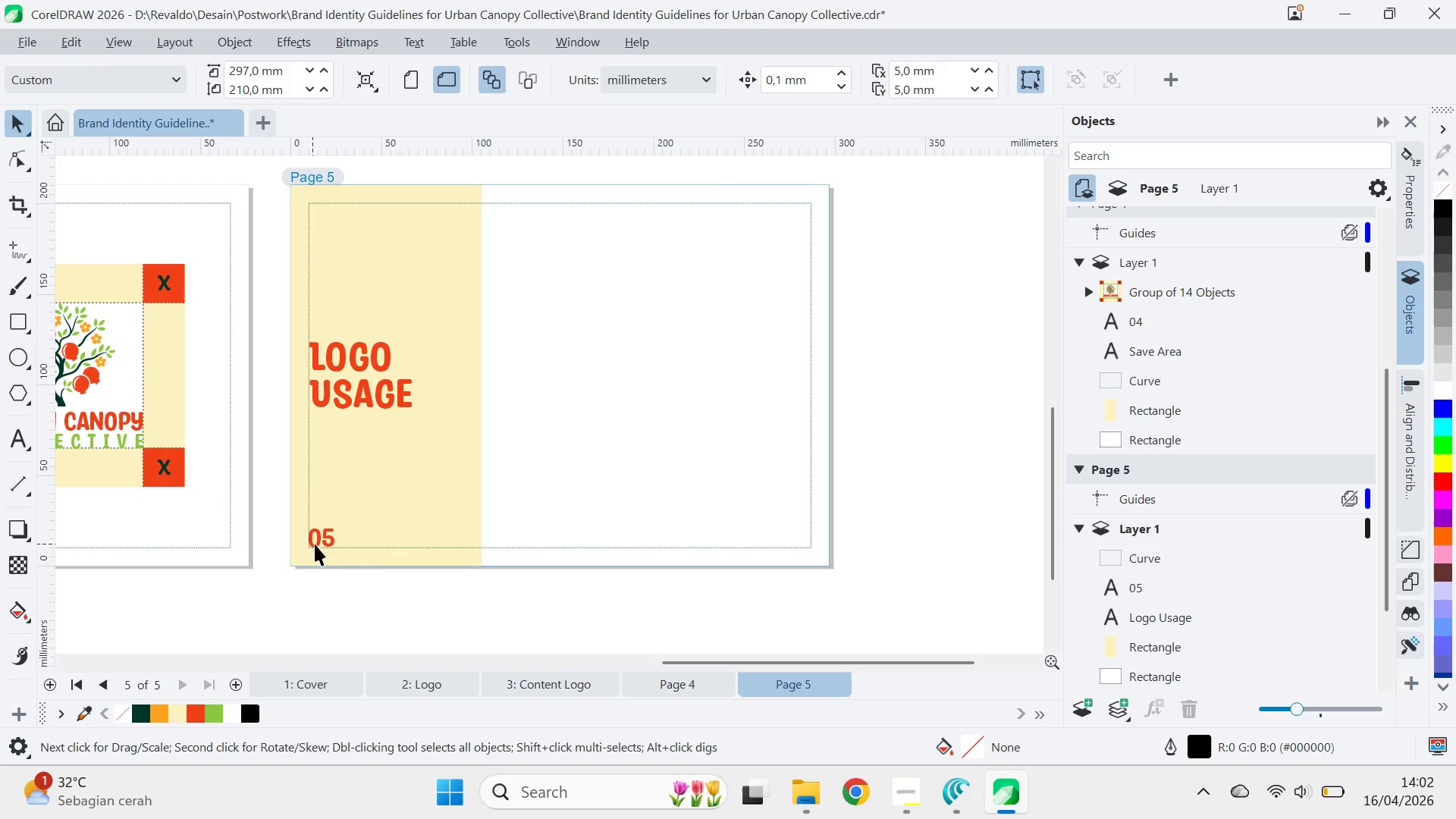 
left_click_drag(start_coordinate=[324, 543], to_coordinate=[579, 328])
 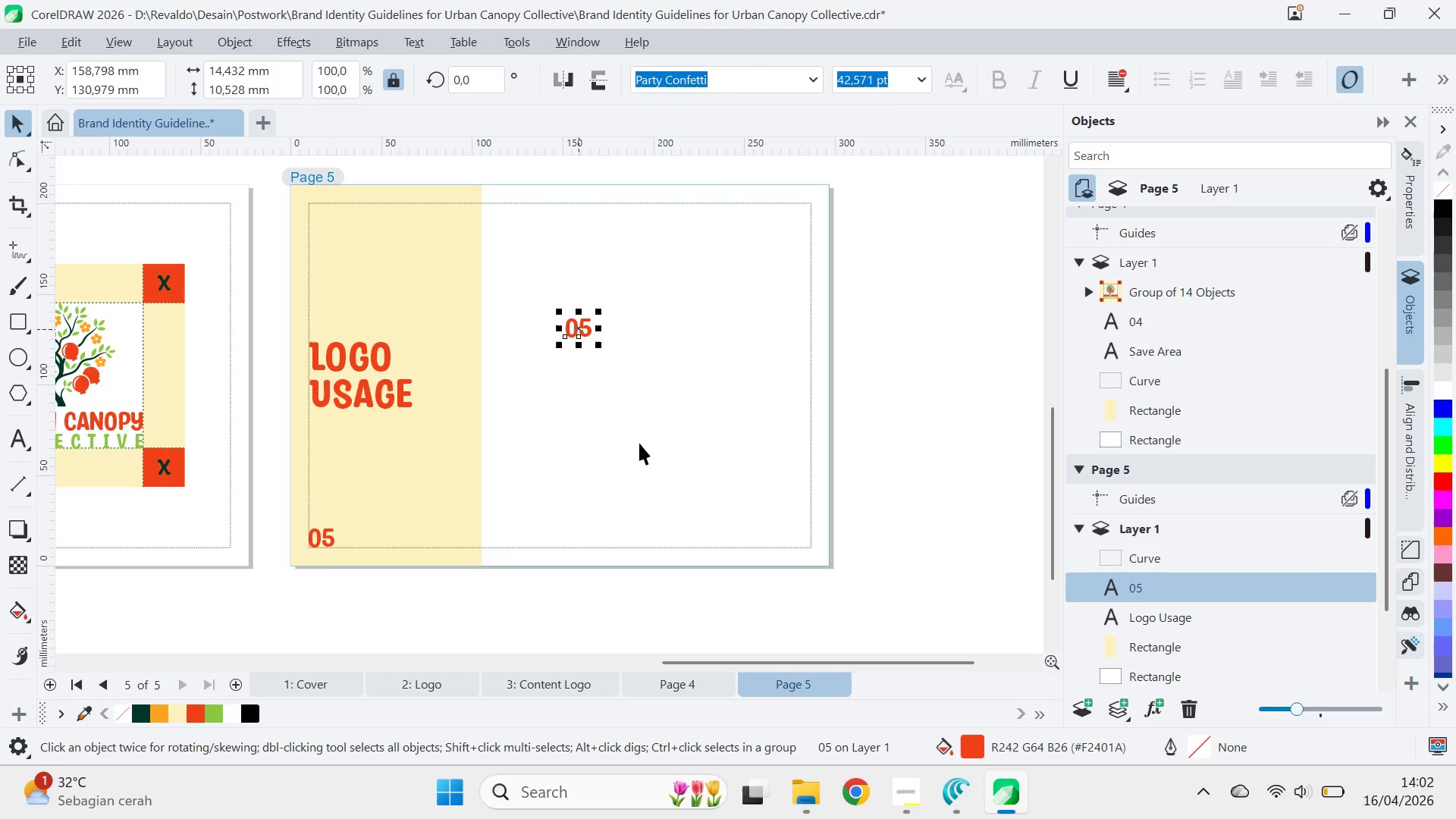 
left_click([639, 444])
 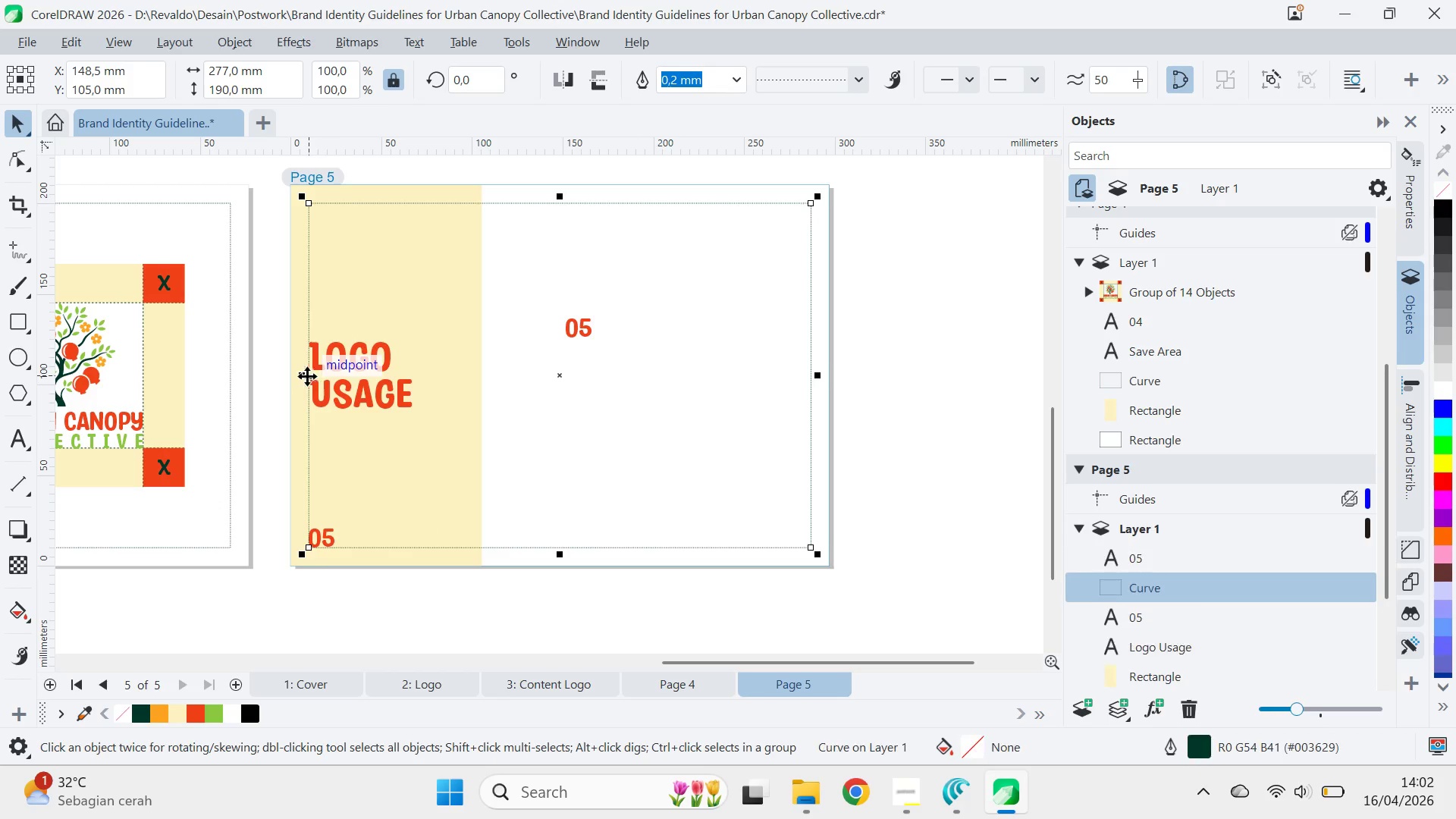 
left_click_drag(start_coordinate=[300, 376], to_coordinate=[479, 375])
 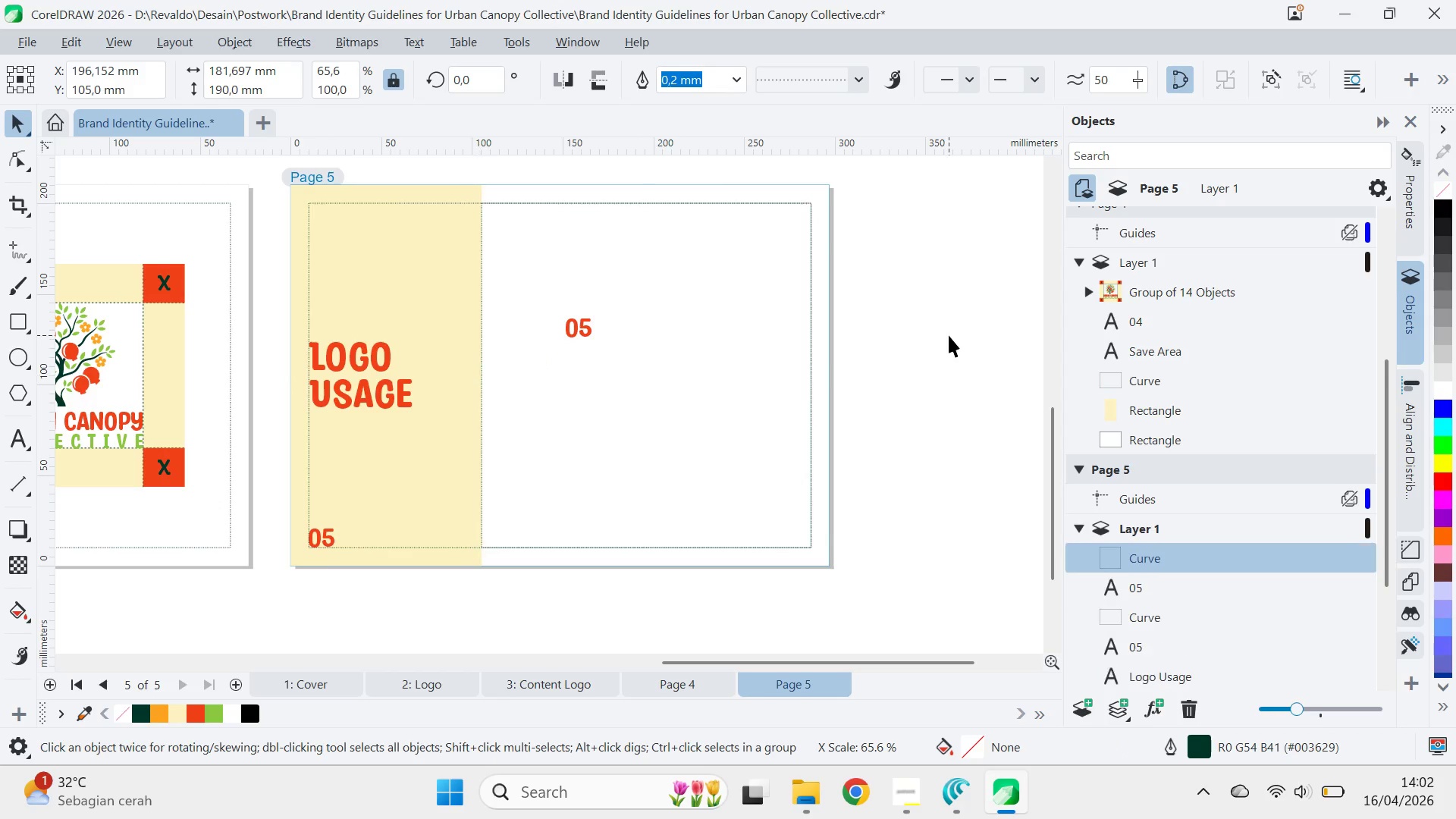 
left_click([479, 375])
 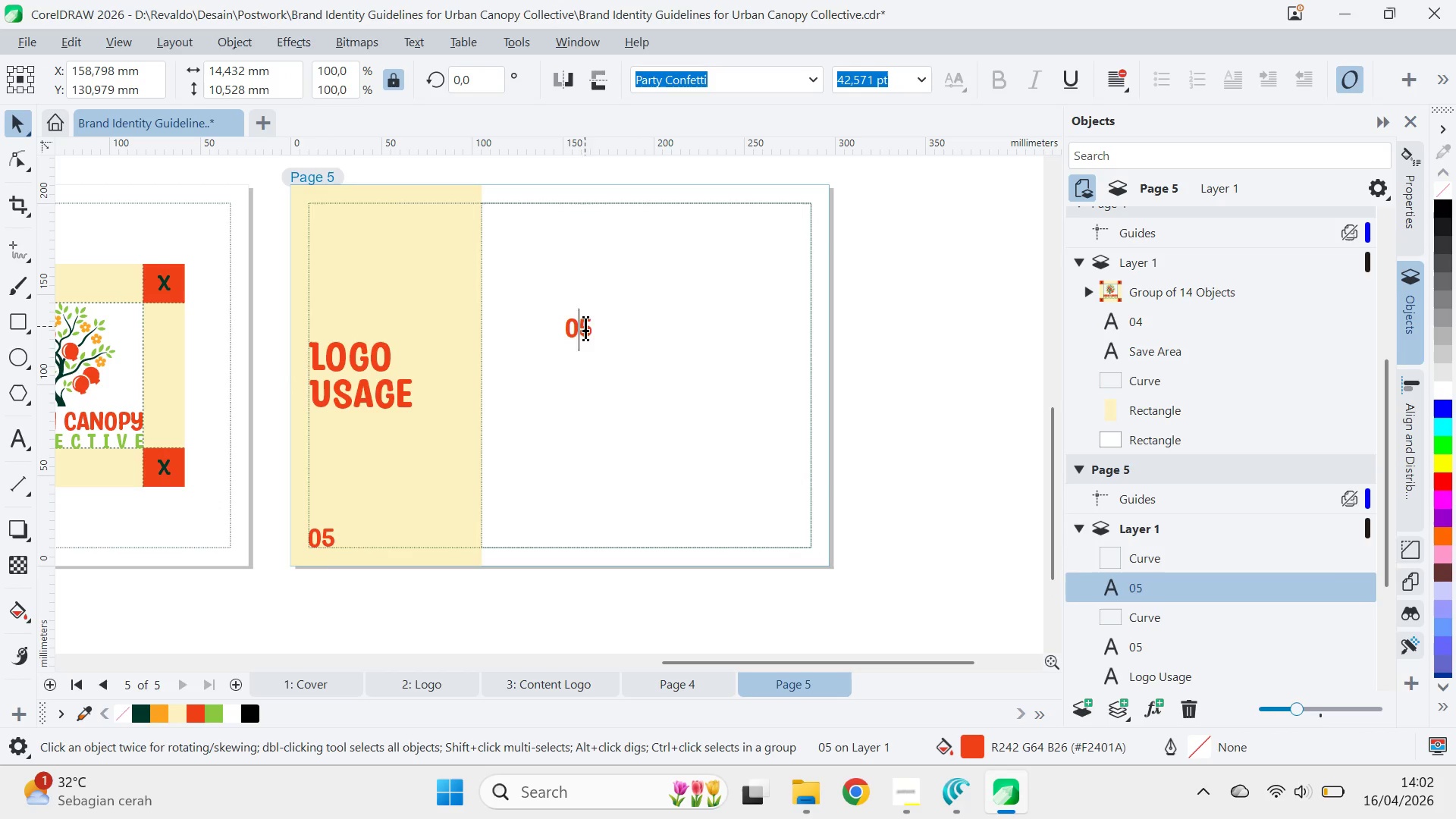 
right_click([479, 375])
 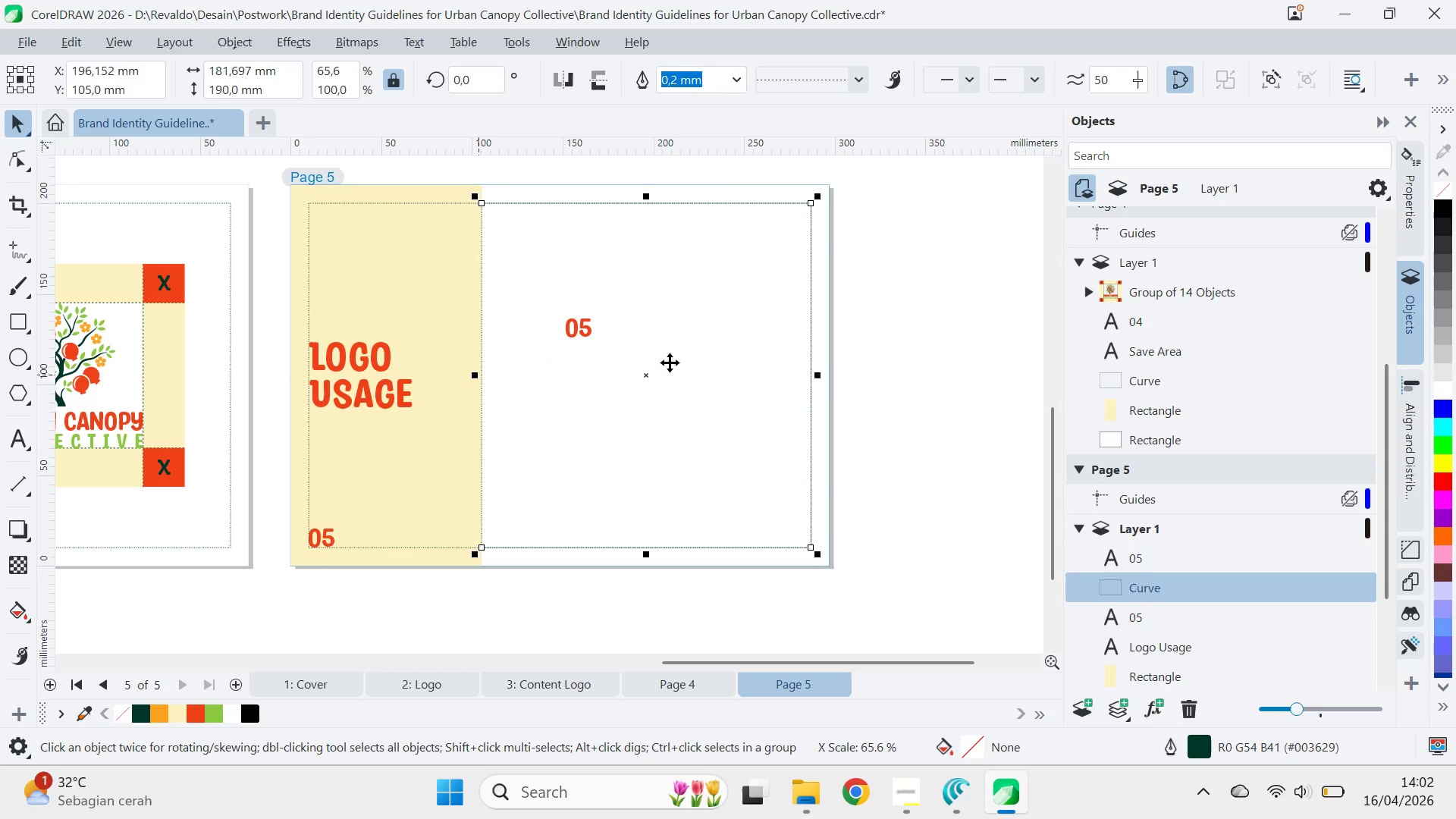 
key(Control+ControlLeft)
 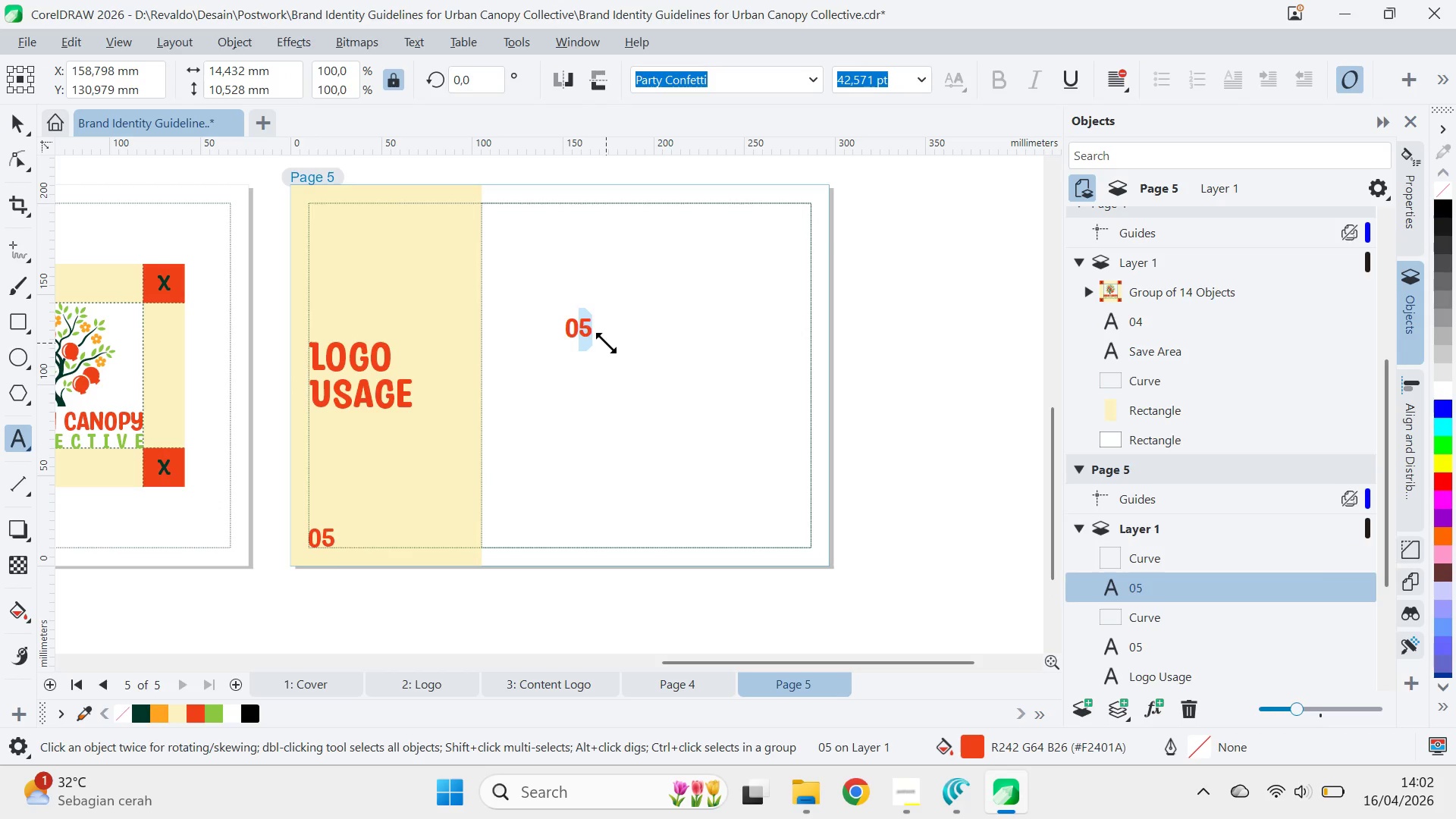 
key(Backspace)
key(Backspace)
type(Dos)
key(Backspace)
type('s)
key(Tab)
 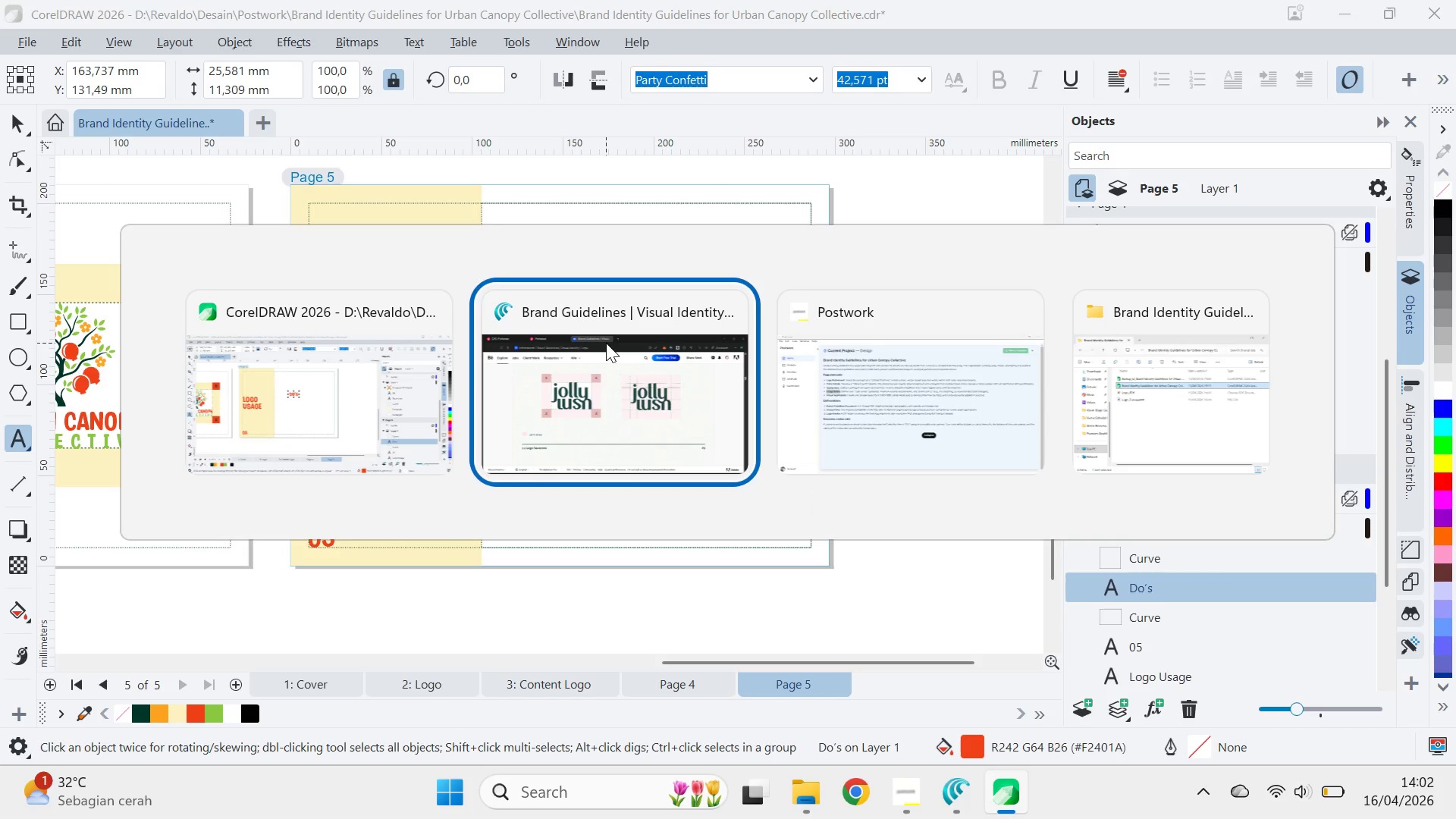 
hold_key(key=AltLeft, duration=0.69)
 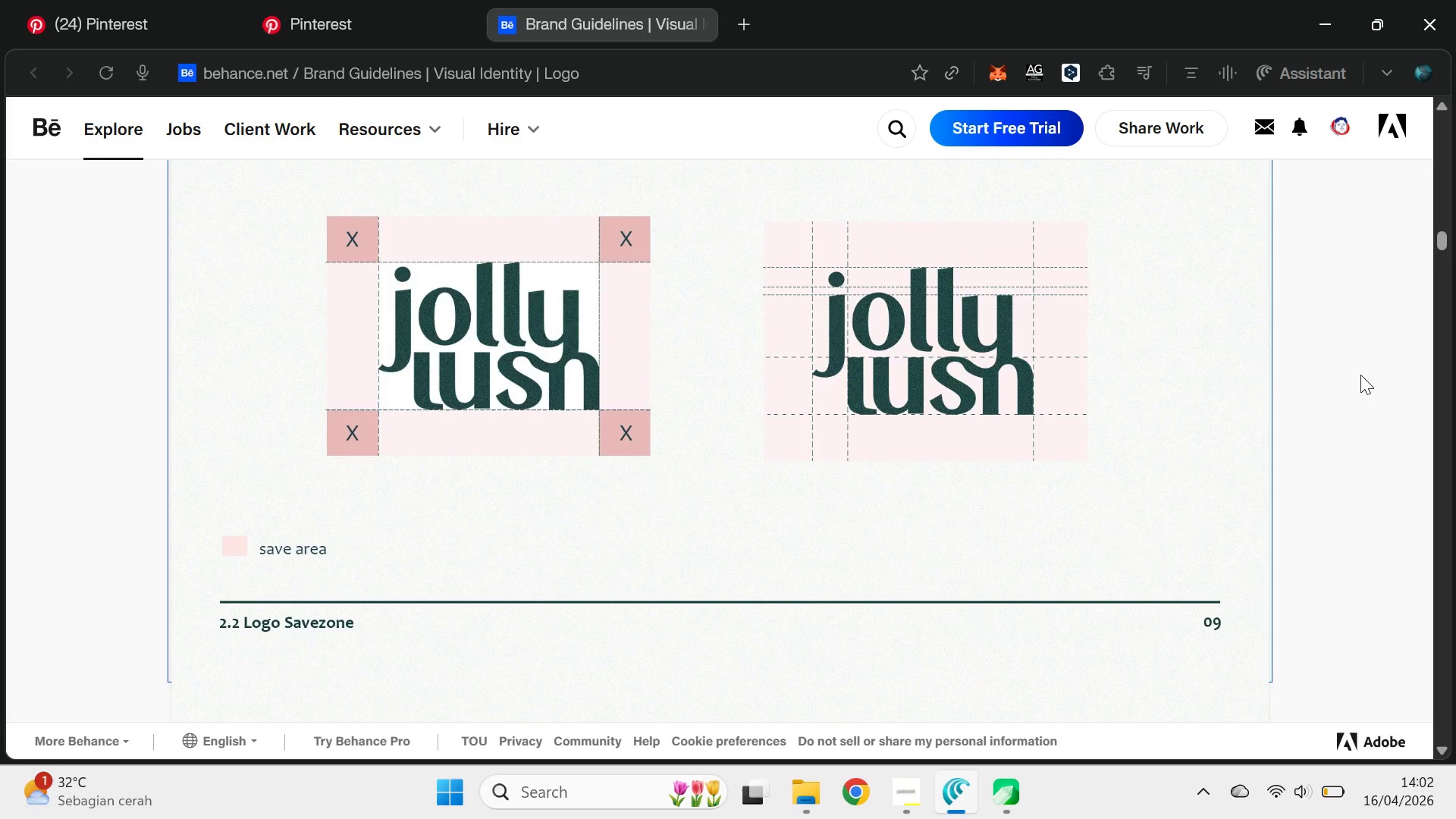 
left_click_drag(start_coordinate=[1444, 246], to_coordinate=[1443, 251])
 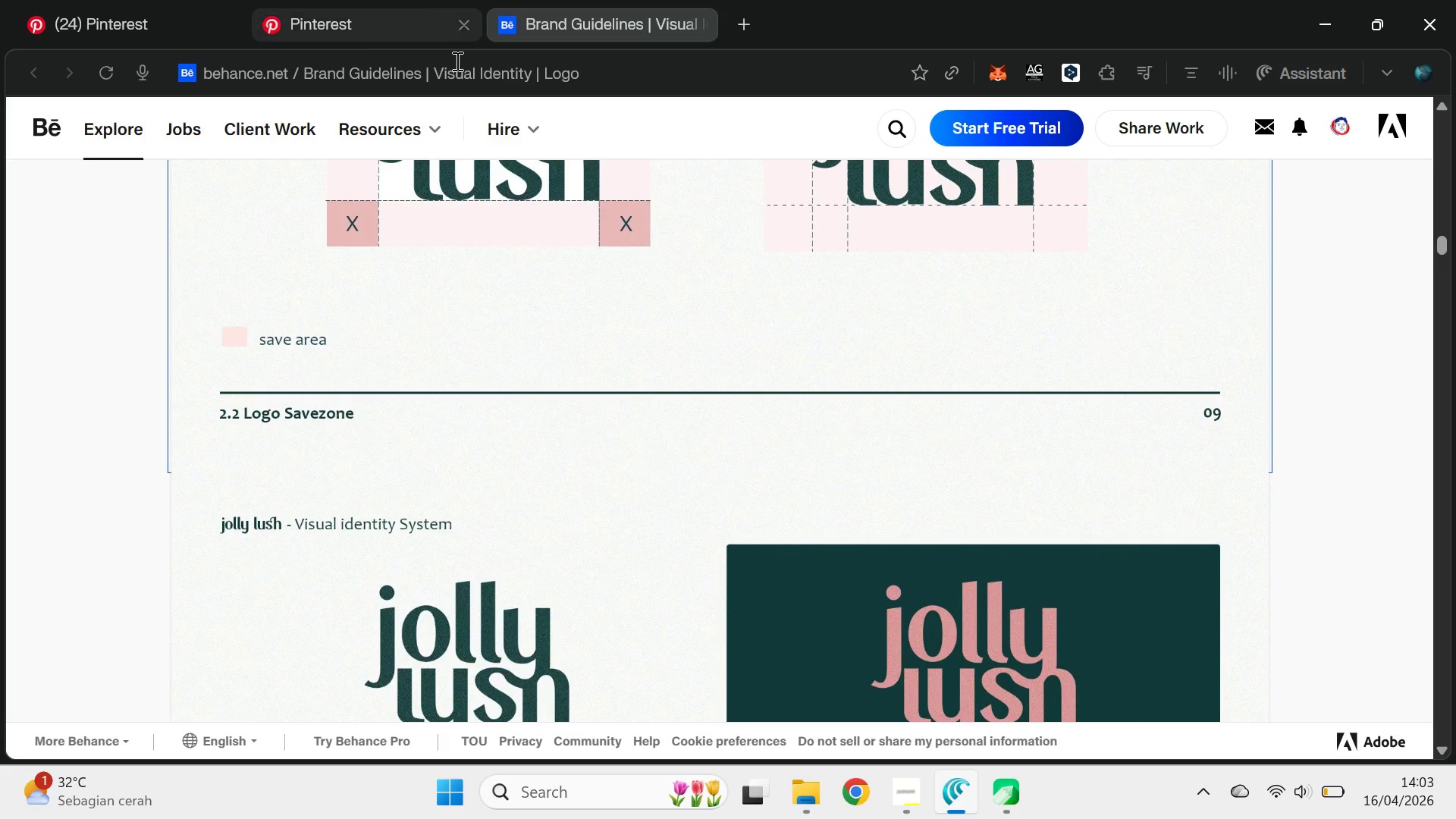 
key(Alt+Tab)
 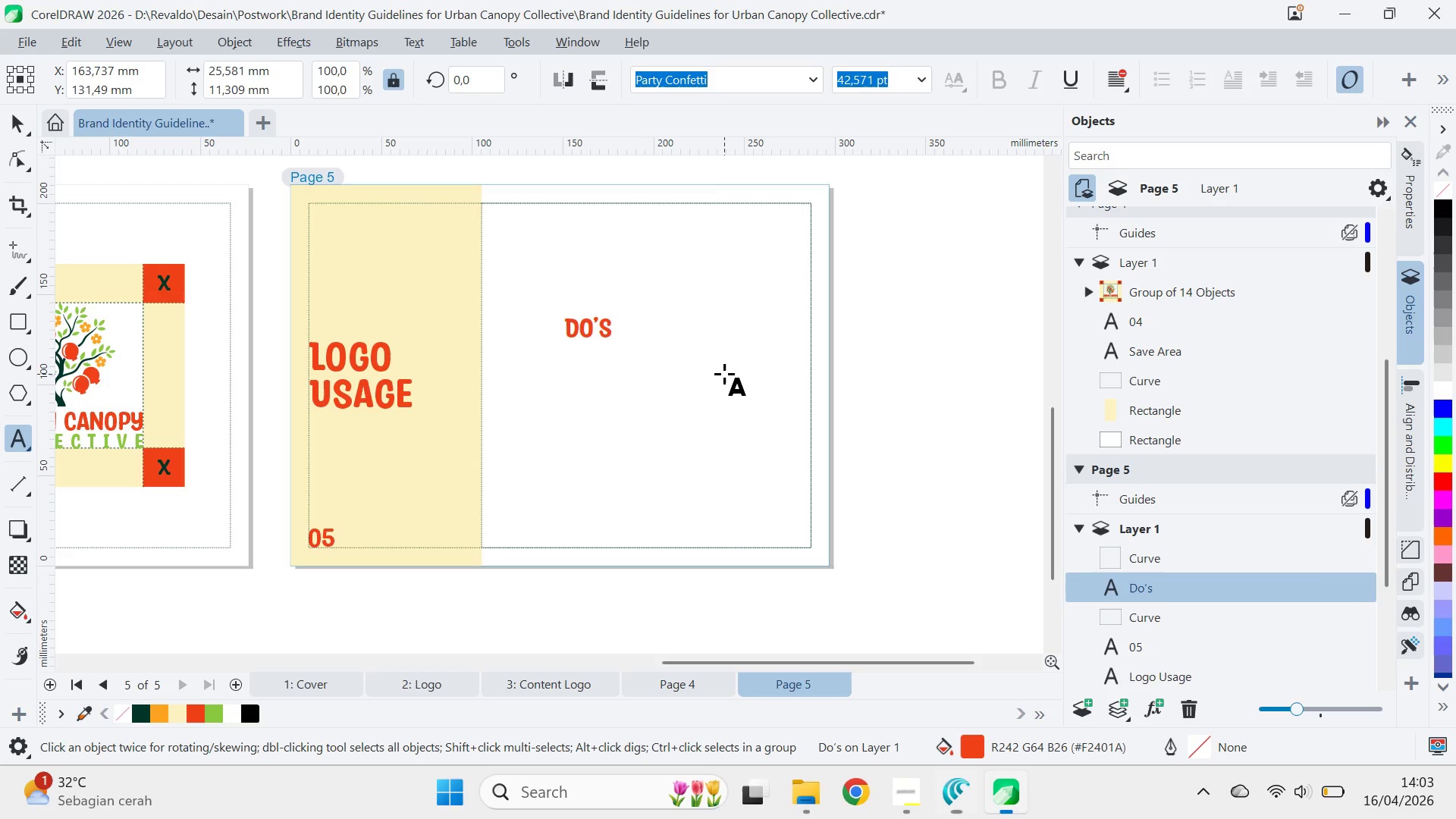 
key(Alt+Tab)
 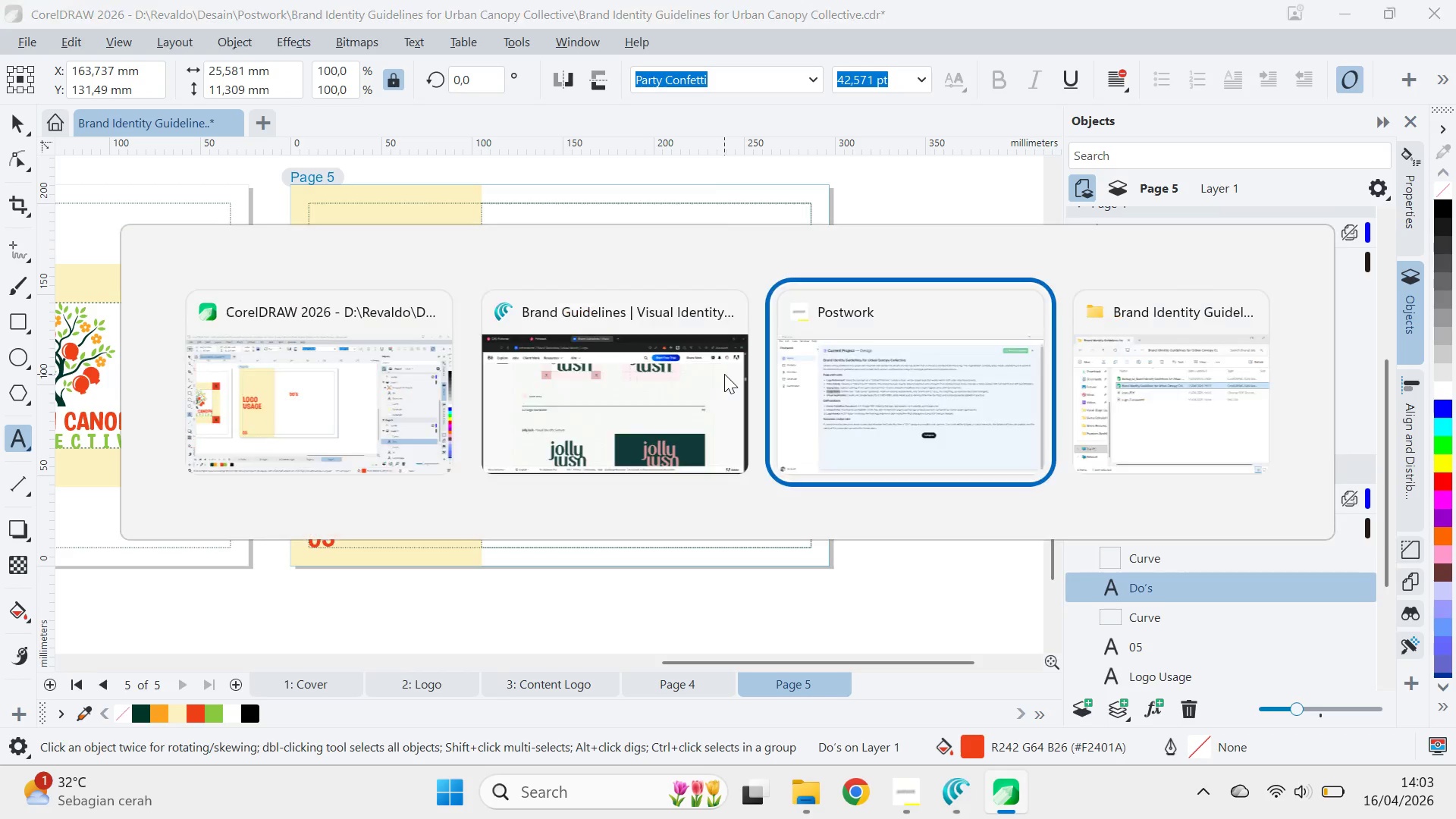 
key(Alt+Tab)